 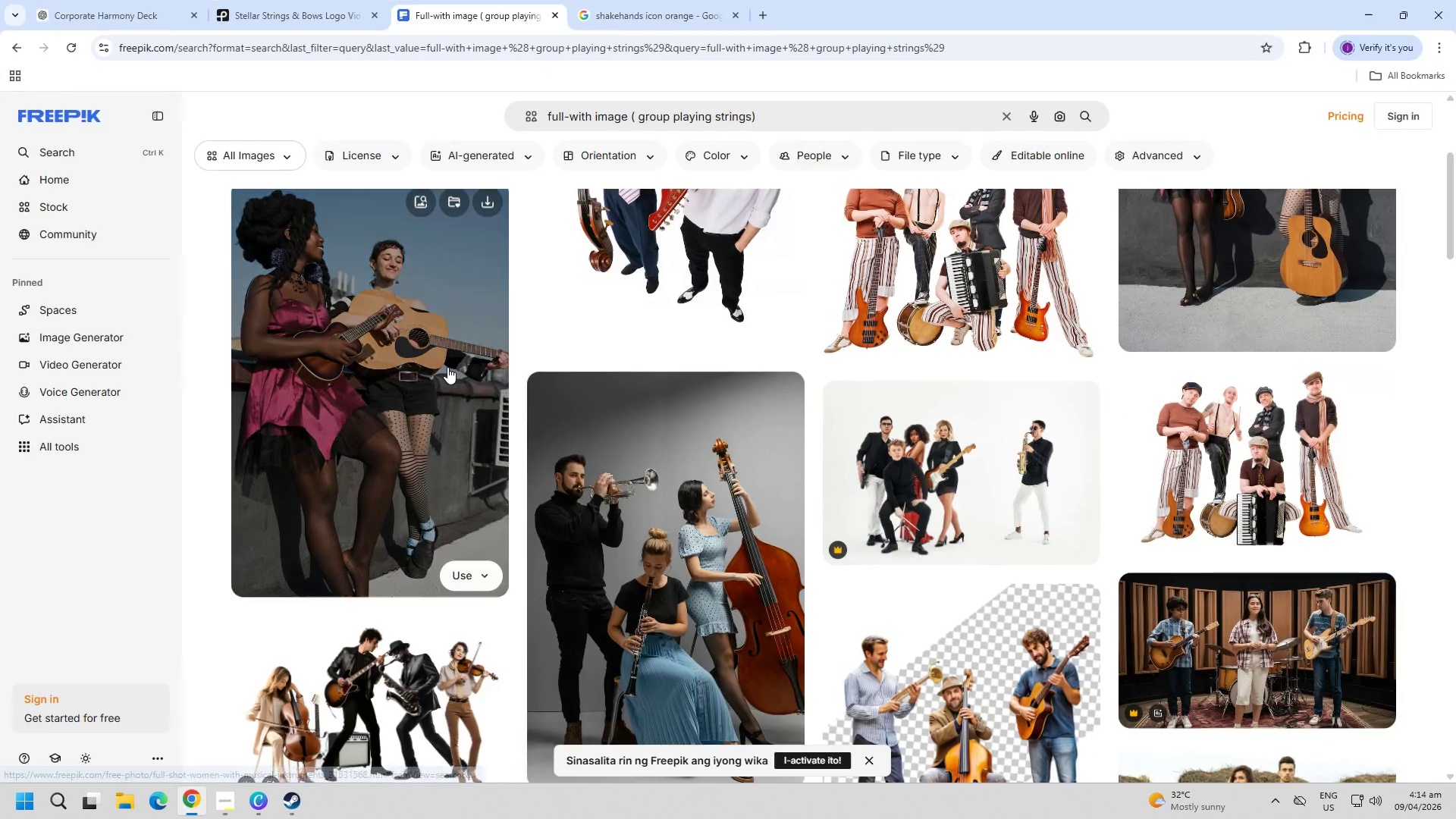 
double_click([742, 111])
 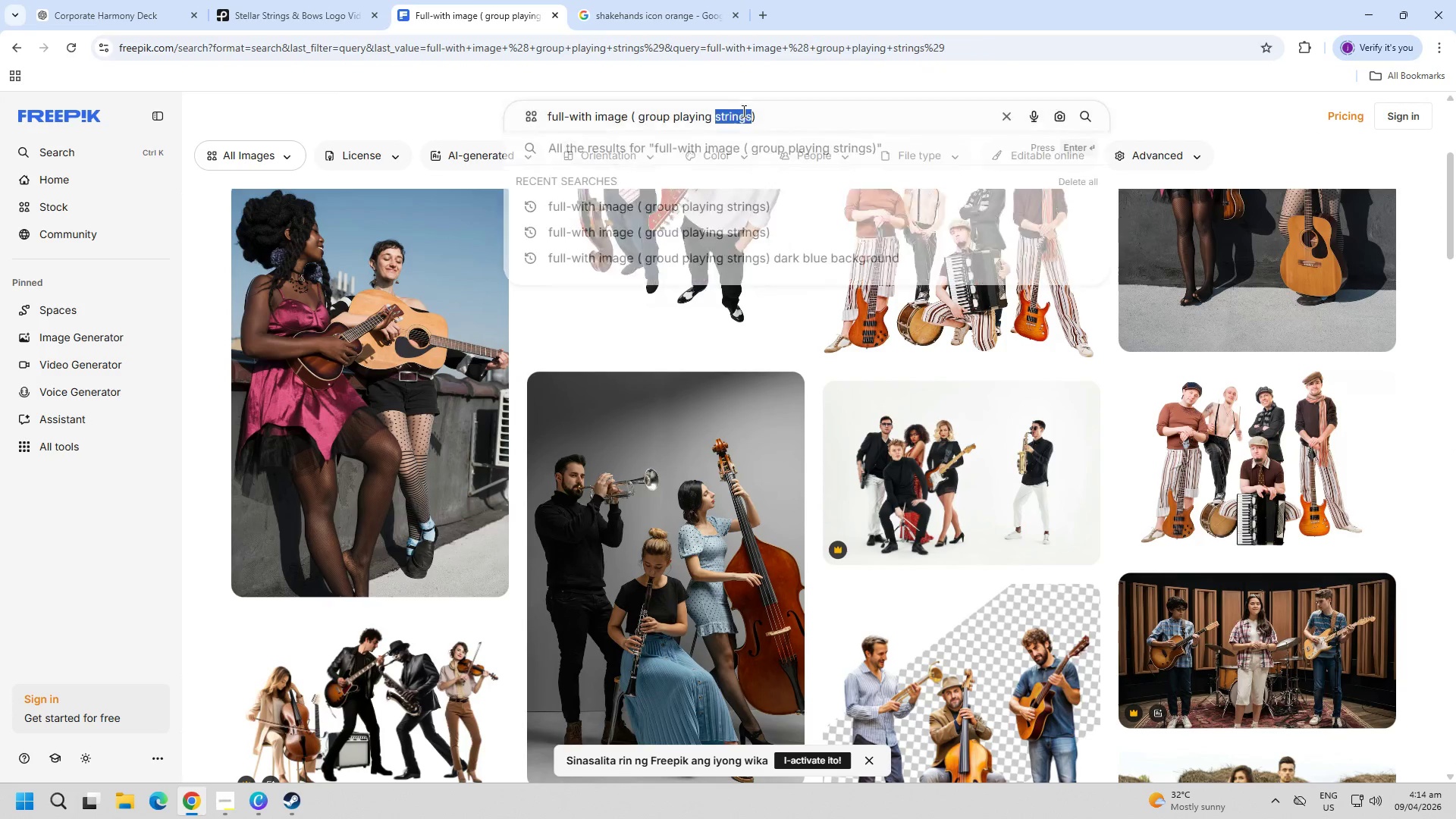 
triple_click([742, 111])
 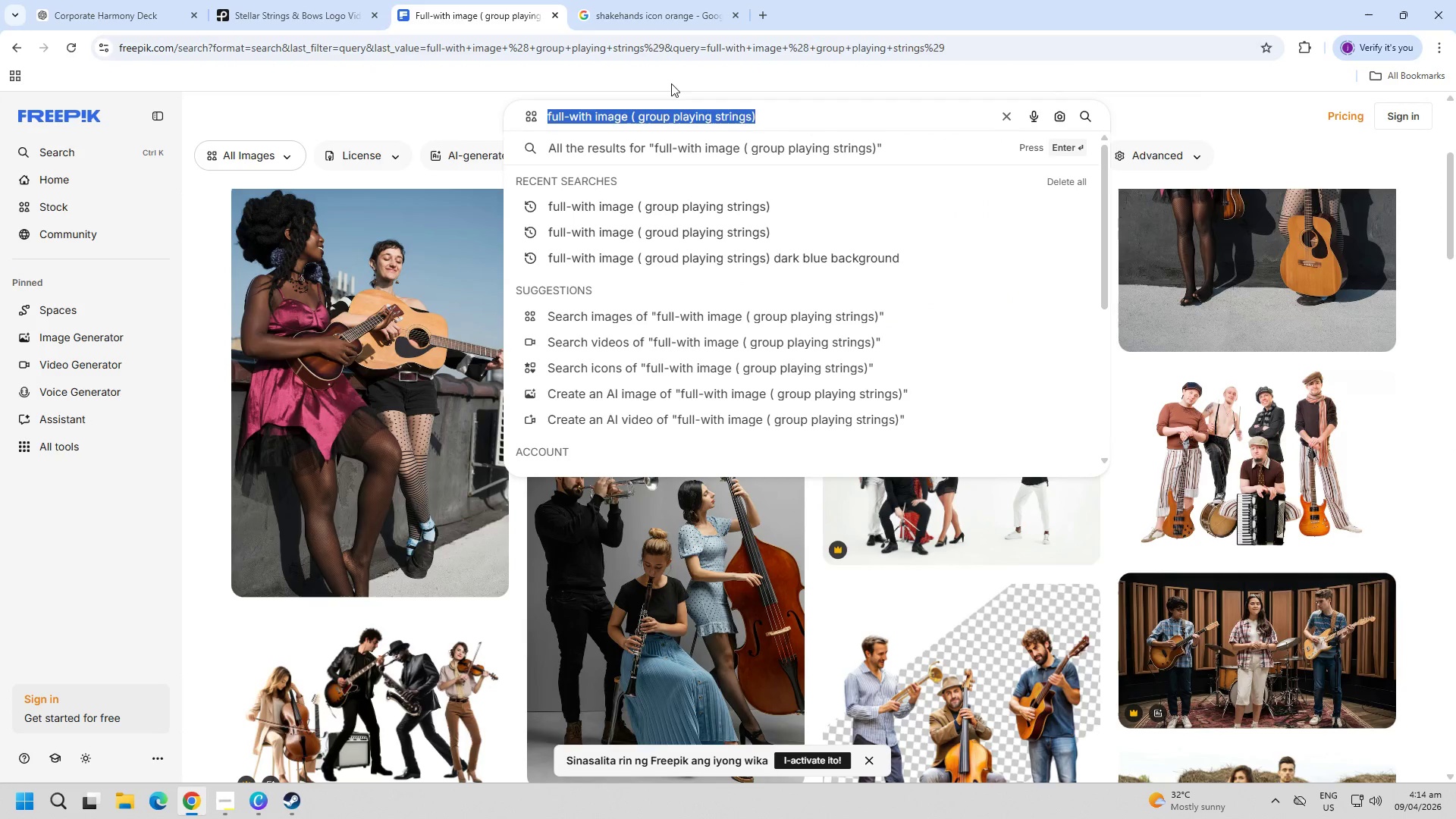 
left_click([604, 0])
 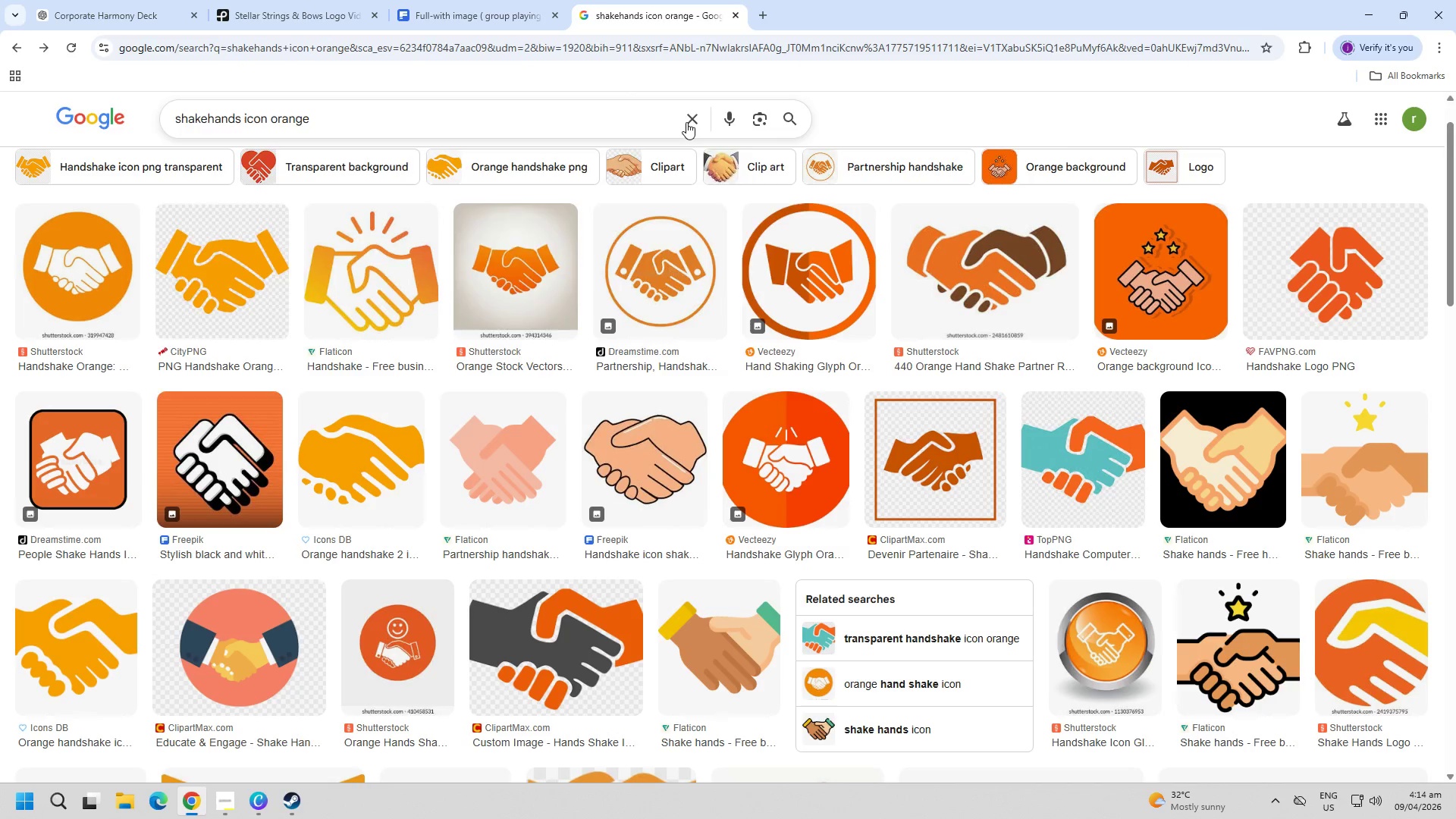 
double_click([576, 124])
 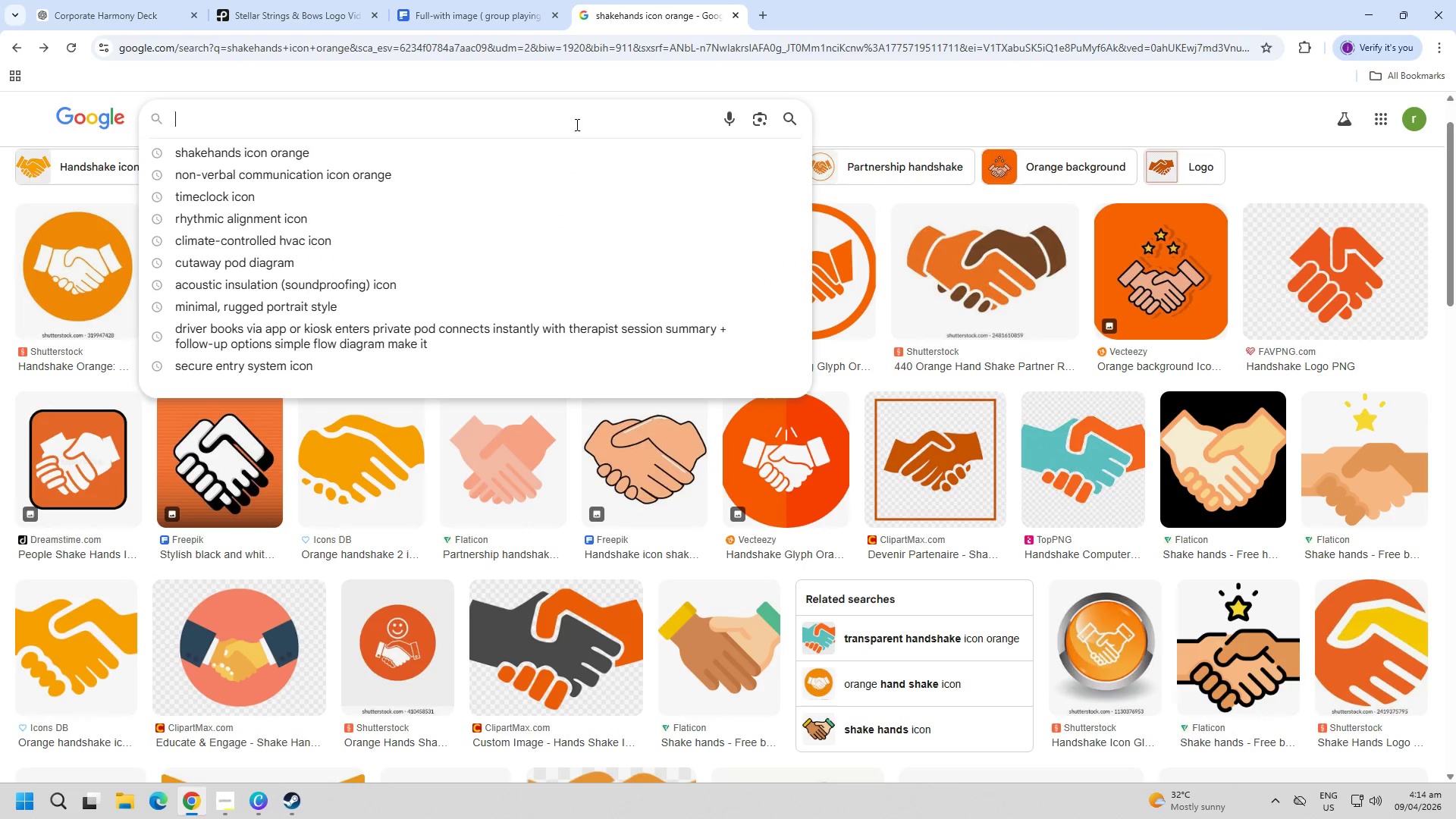 
key(Control+ControlLeft)
 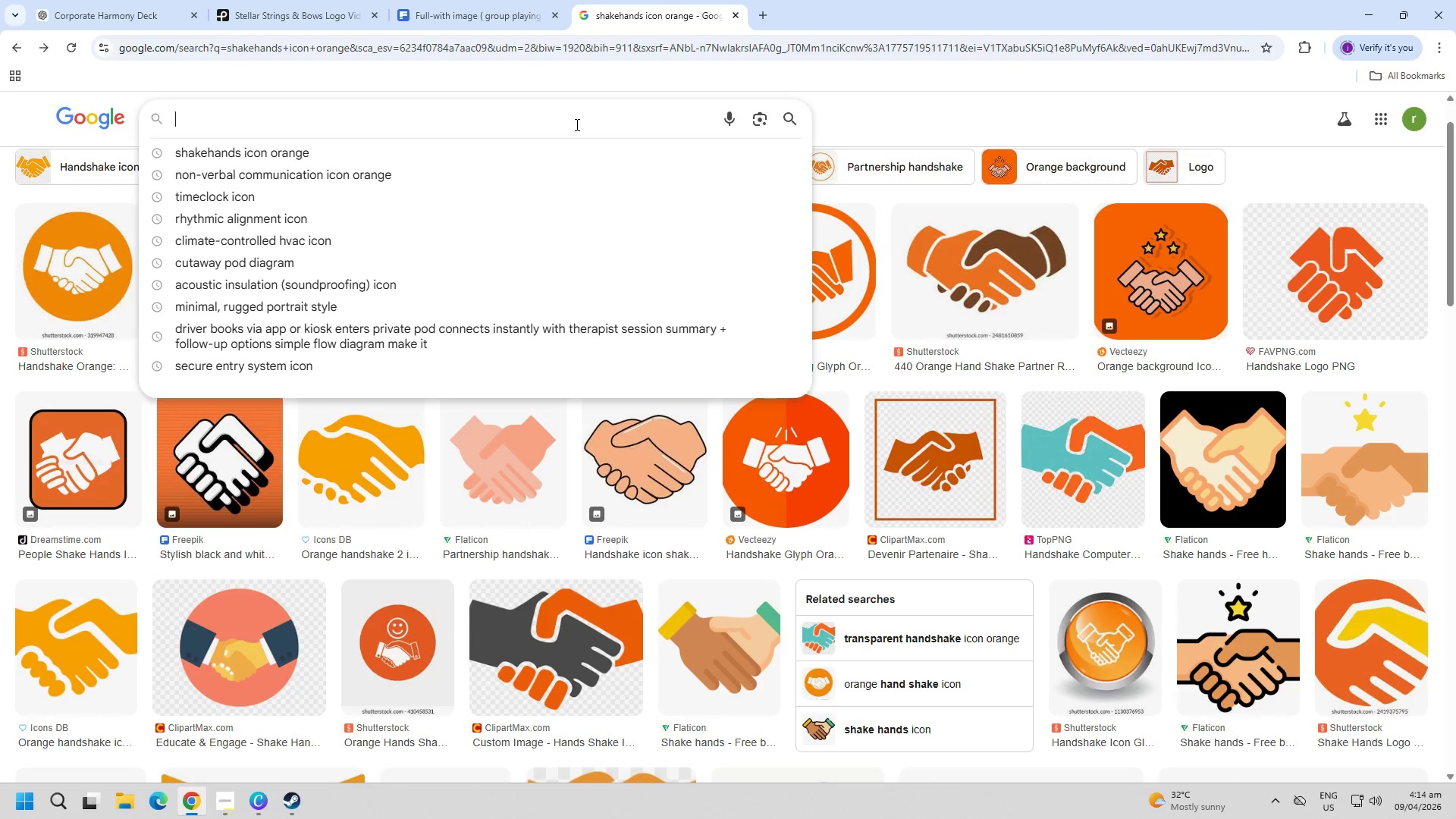 
key(Control+V)
 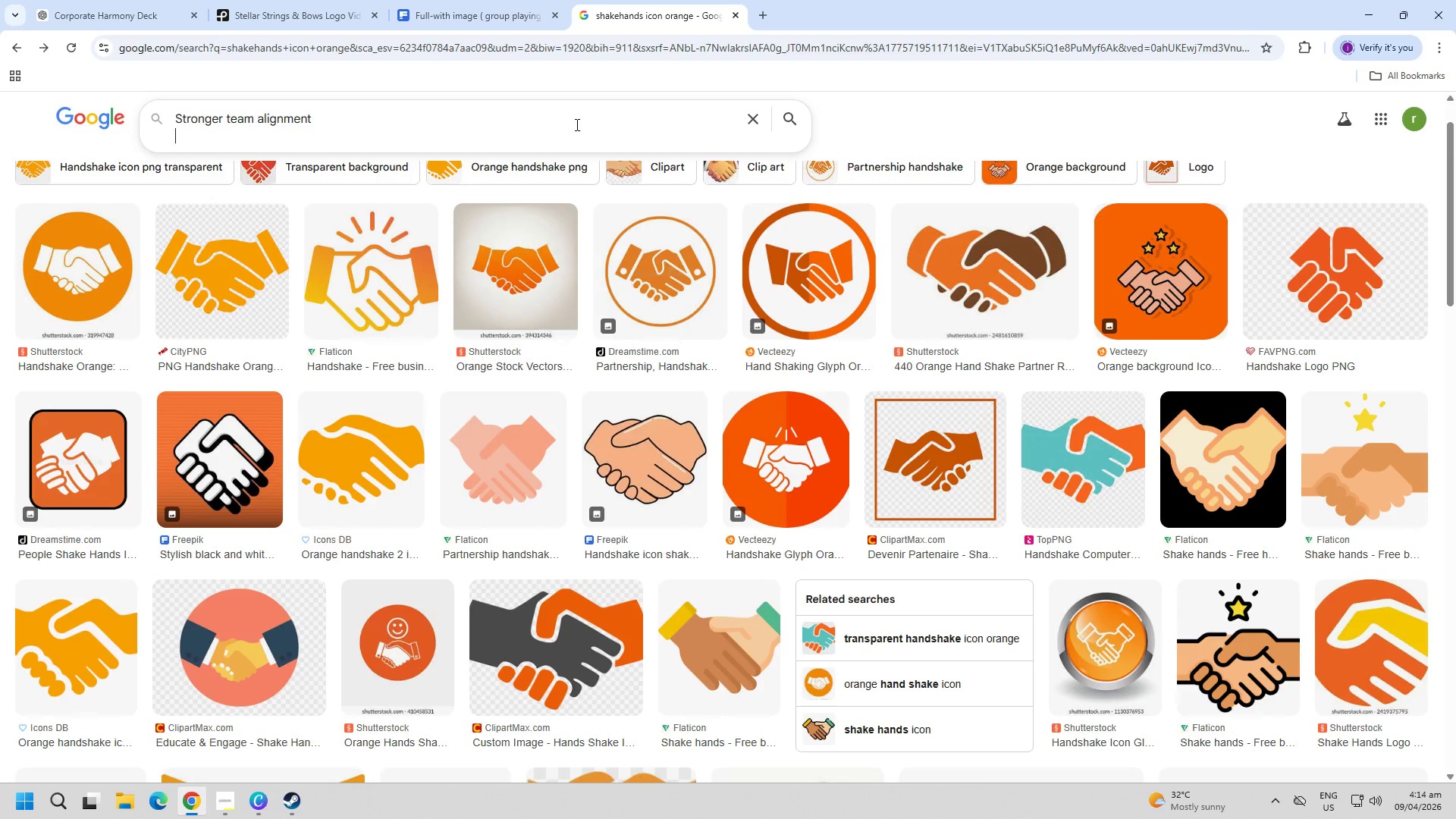 
key(Backspace)
type( icon)
 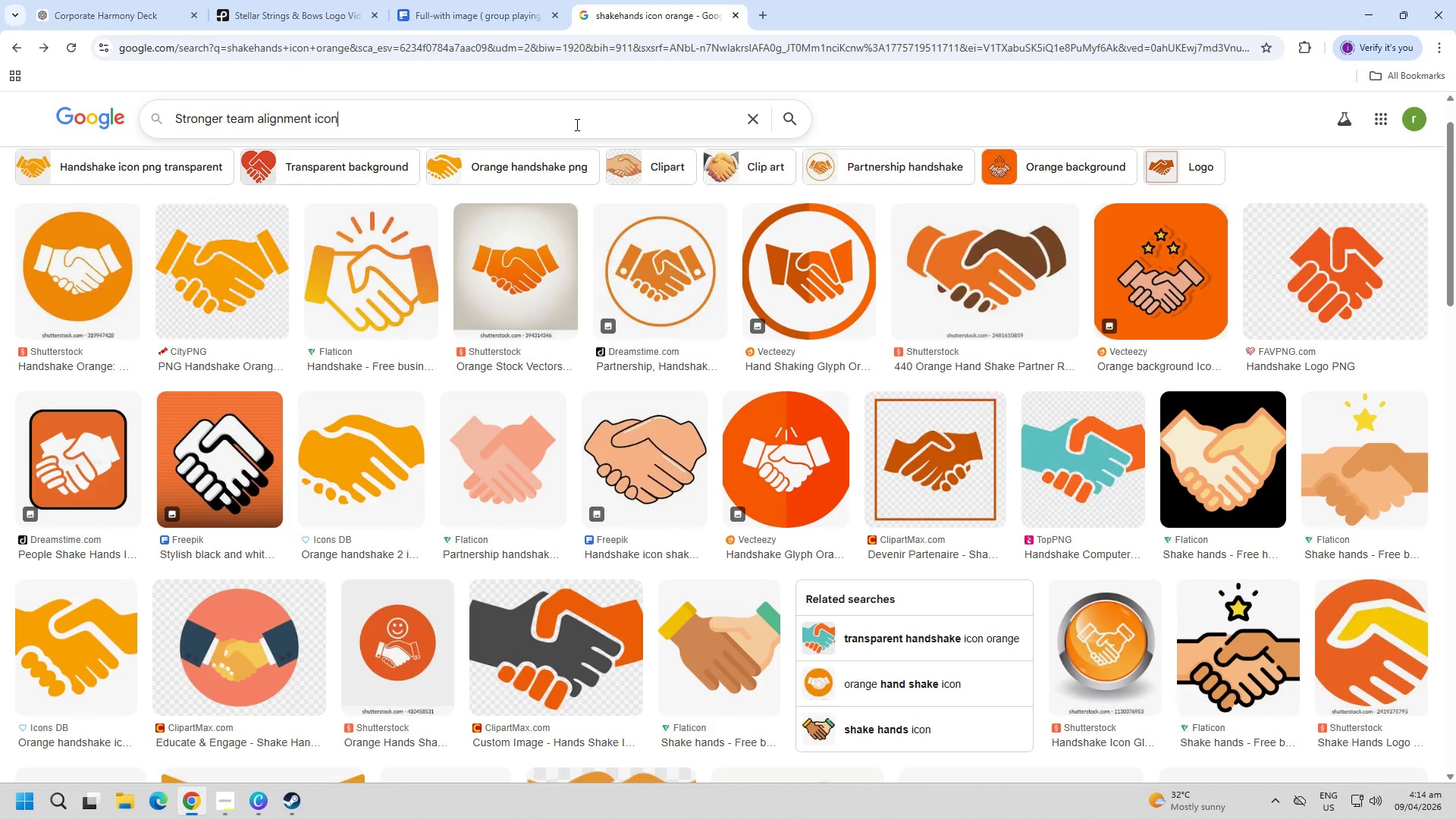 
key(Enter)
 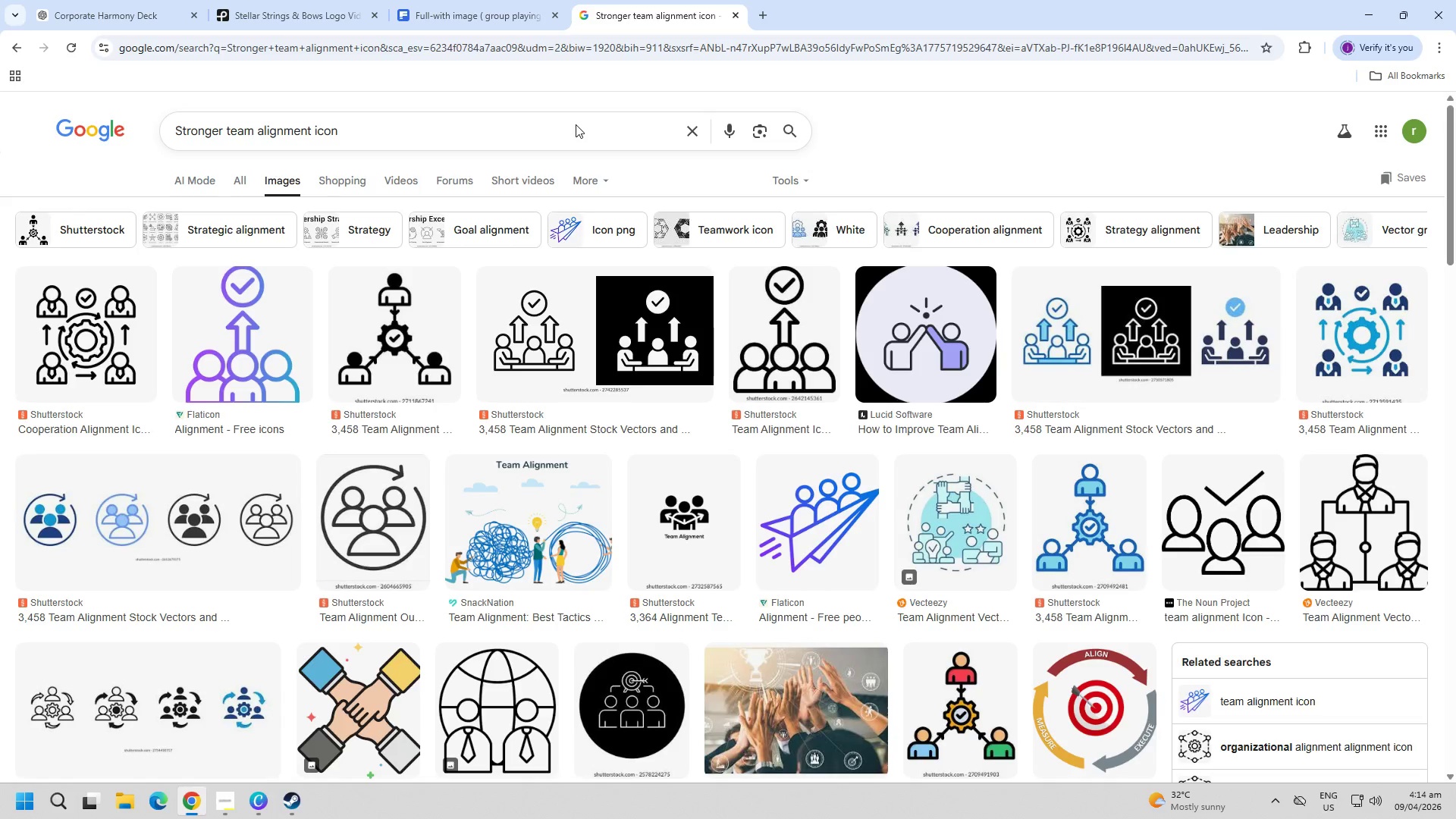 
wait(9.97)
 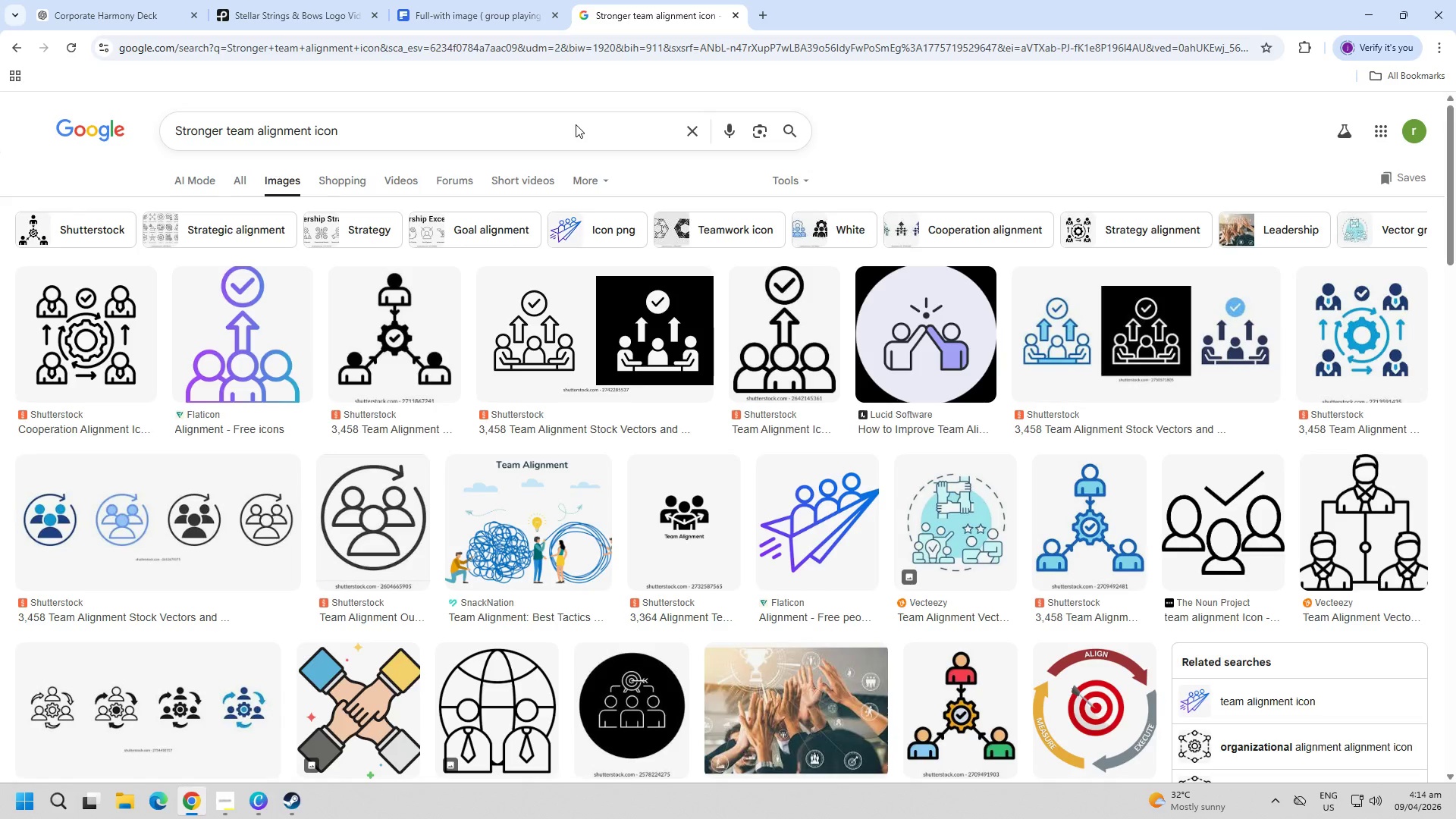 
left_click([1059, 348])
 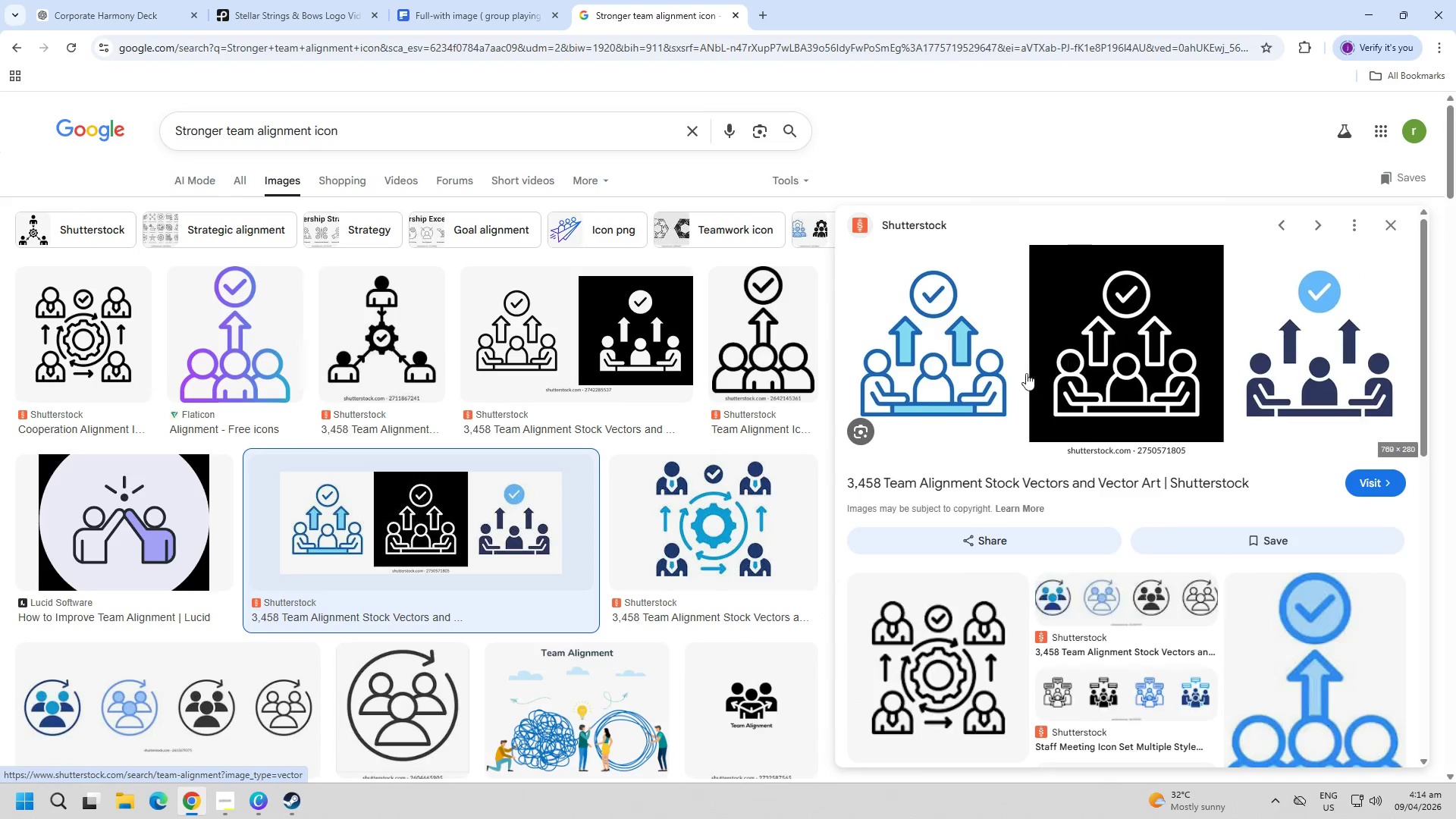 
key(Escape)
 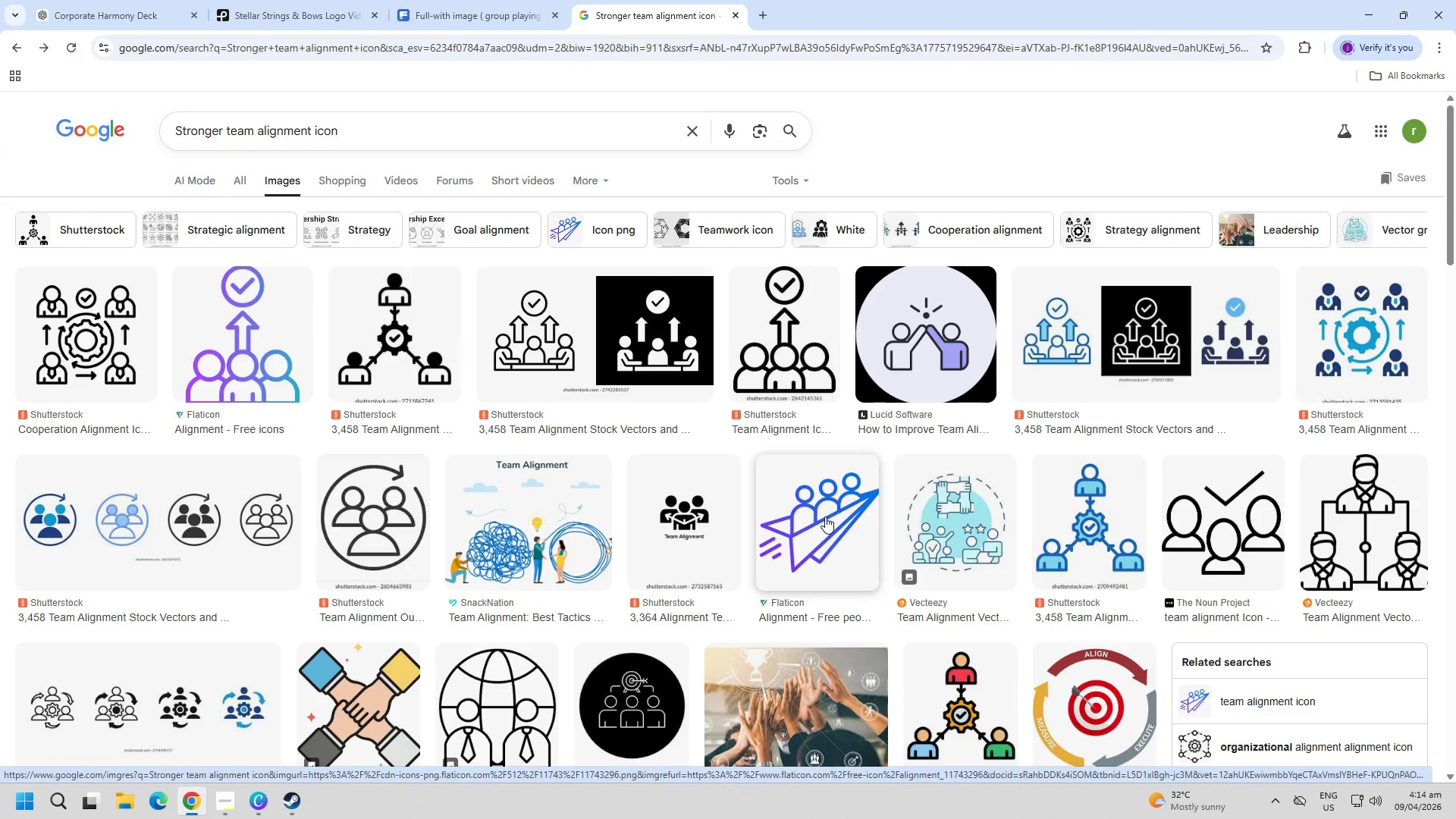 
wait(6.16)
 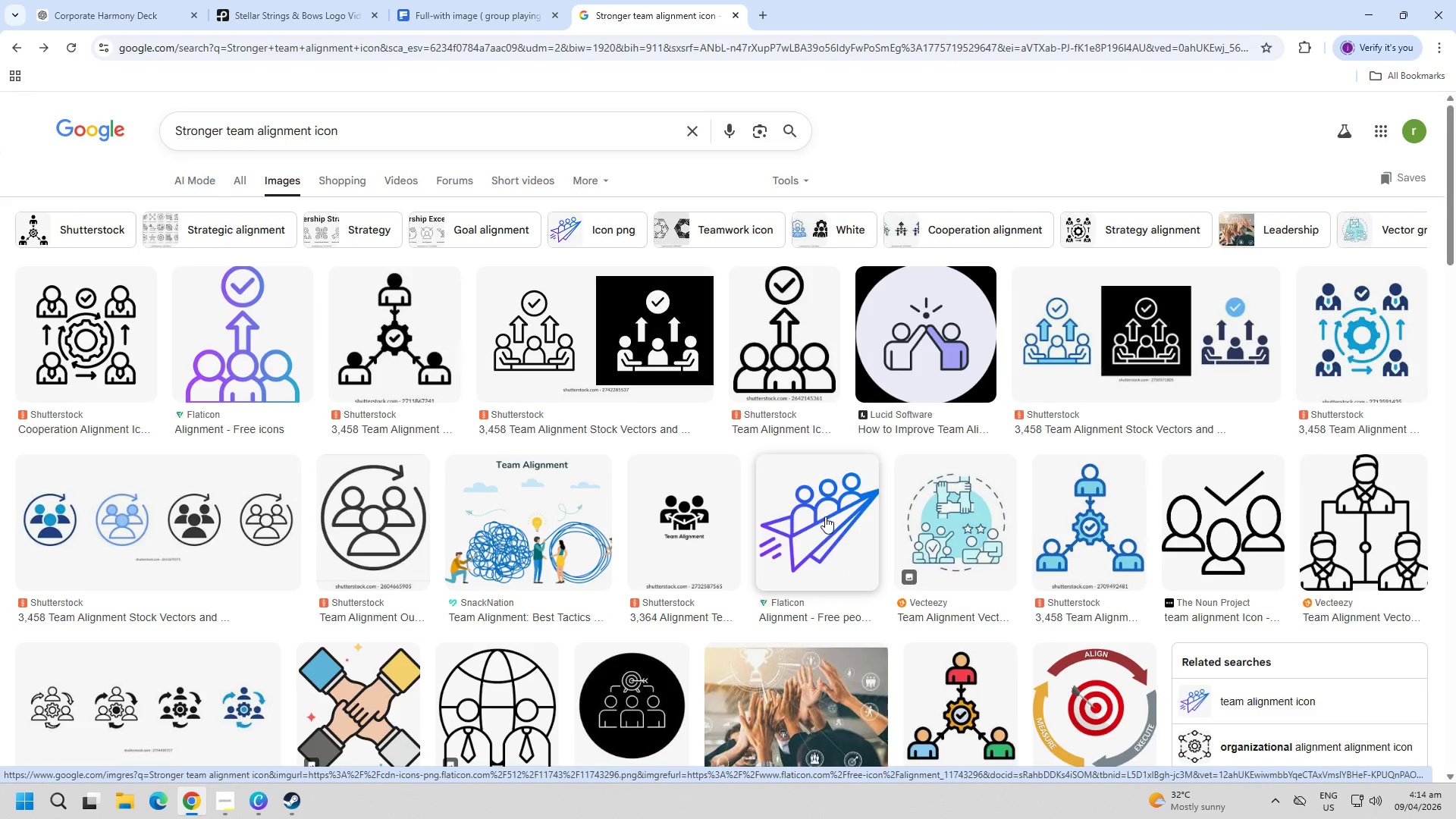 
scroll: coordinate [500, 579], scroll_direction: down, amount: 2.0
 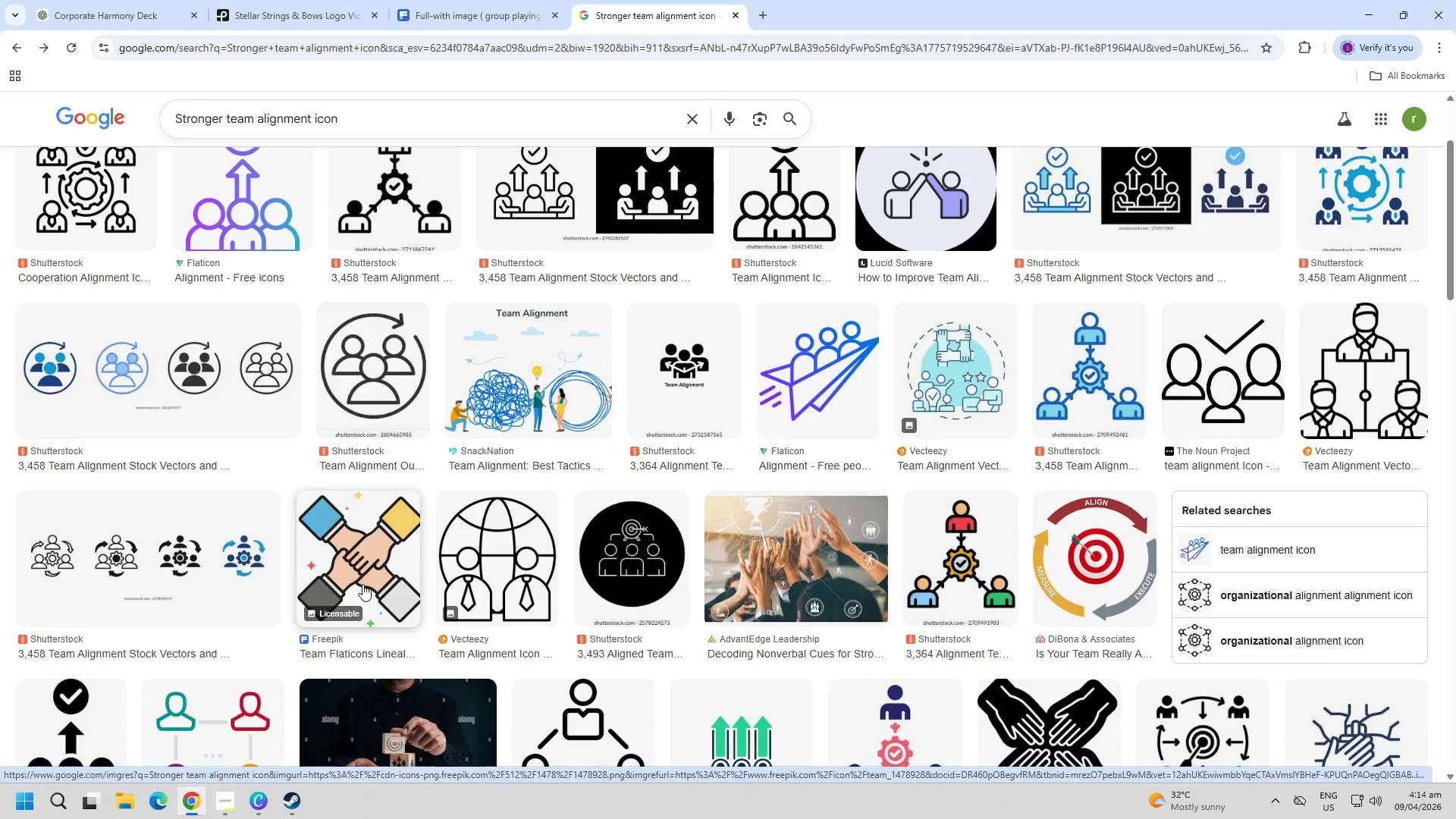 
left_click([362, 575])
 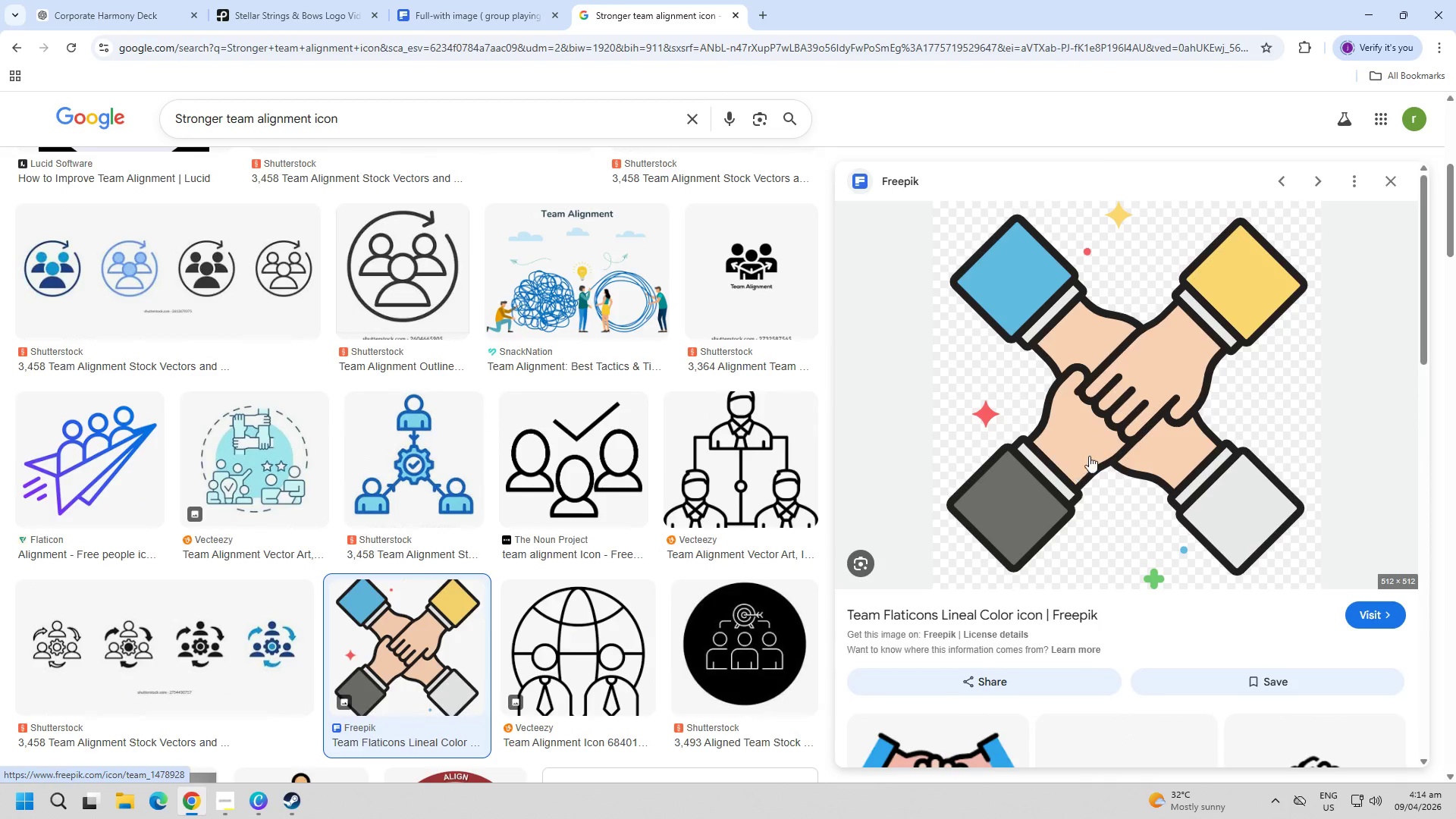 
right_click([1114, 396])
 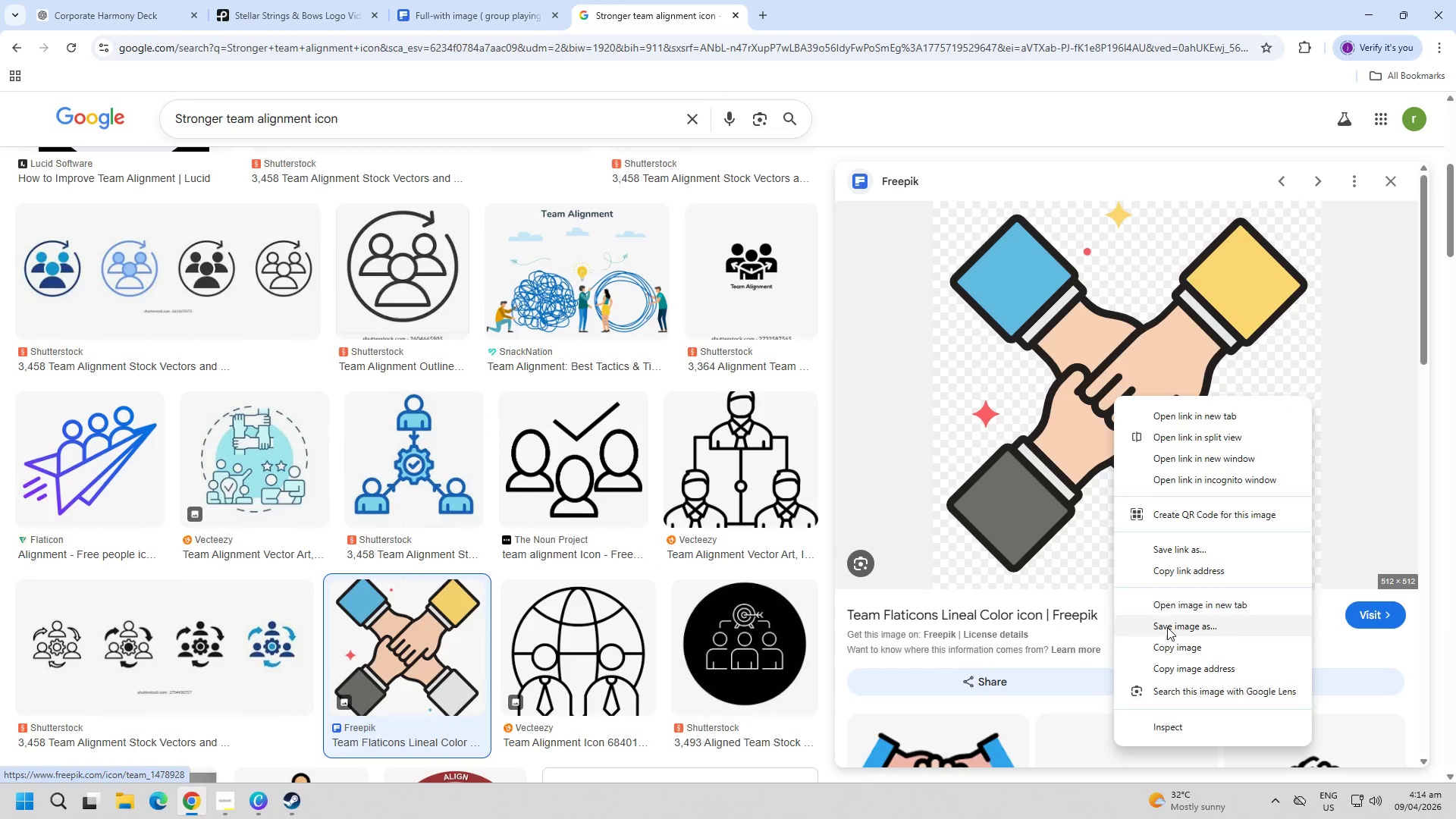 
left_click([1172, 653])
 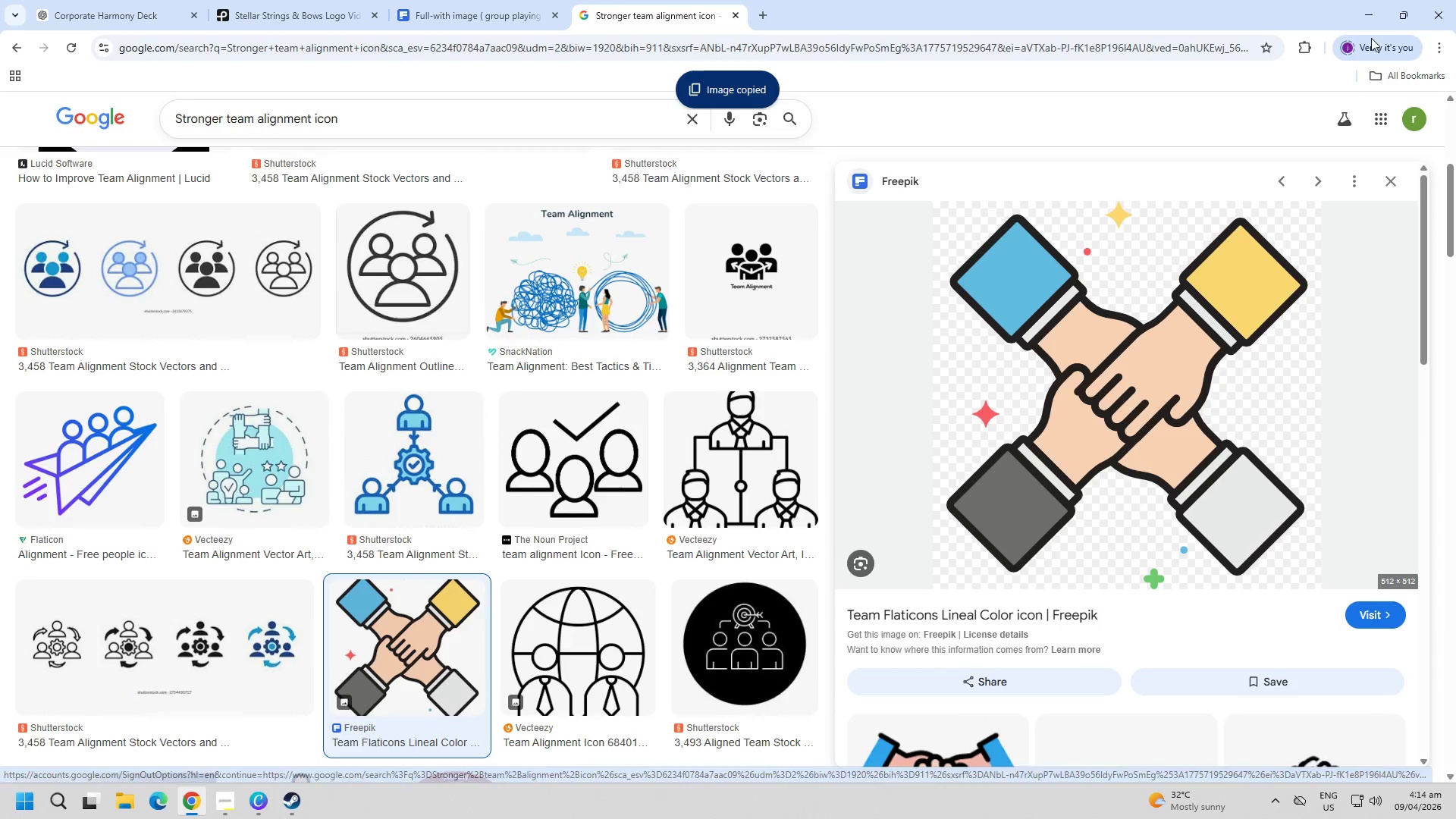 
left_click([1366, 12])